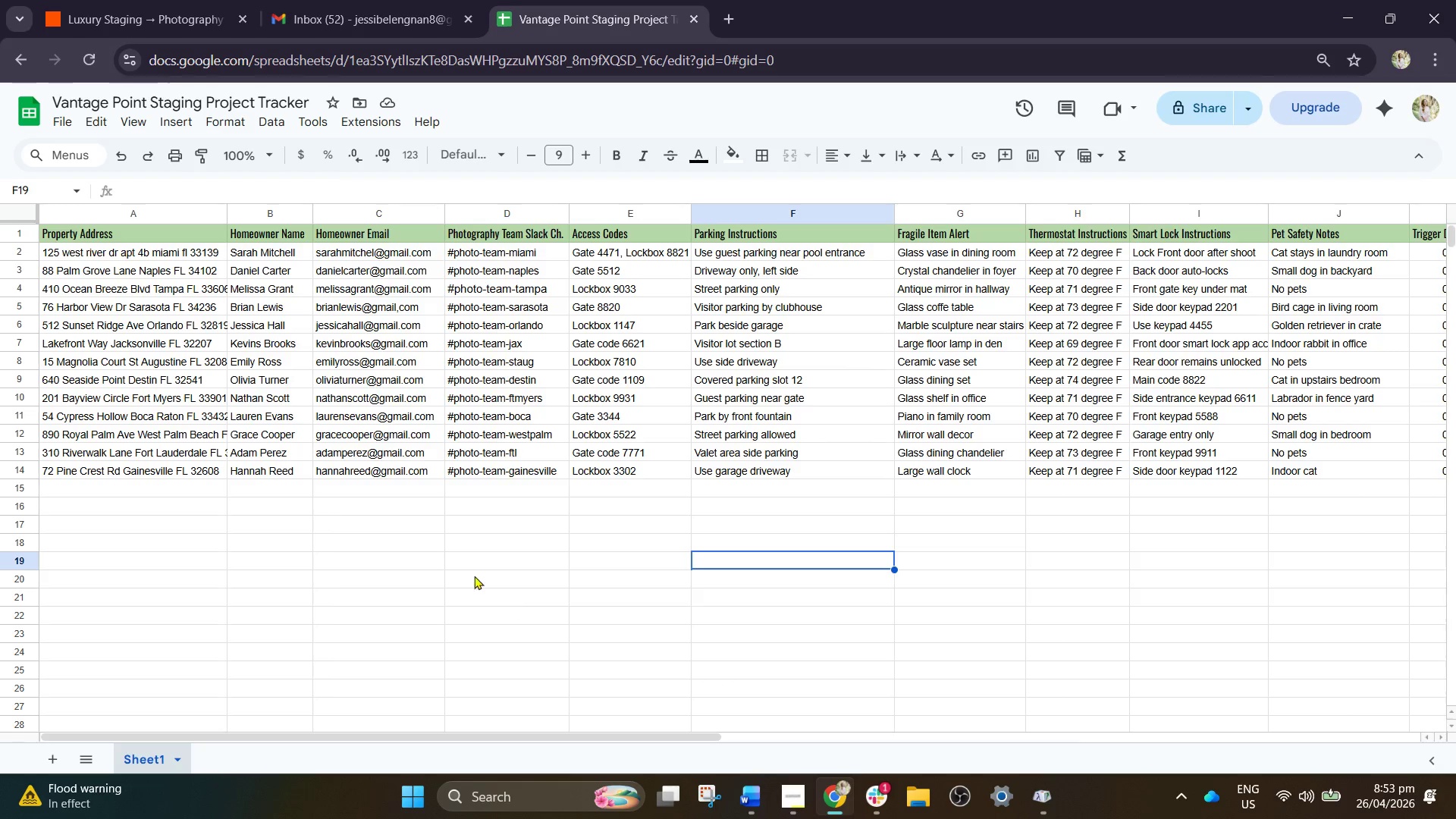 
mouse_move([757, 792])
 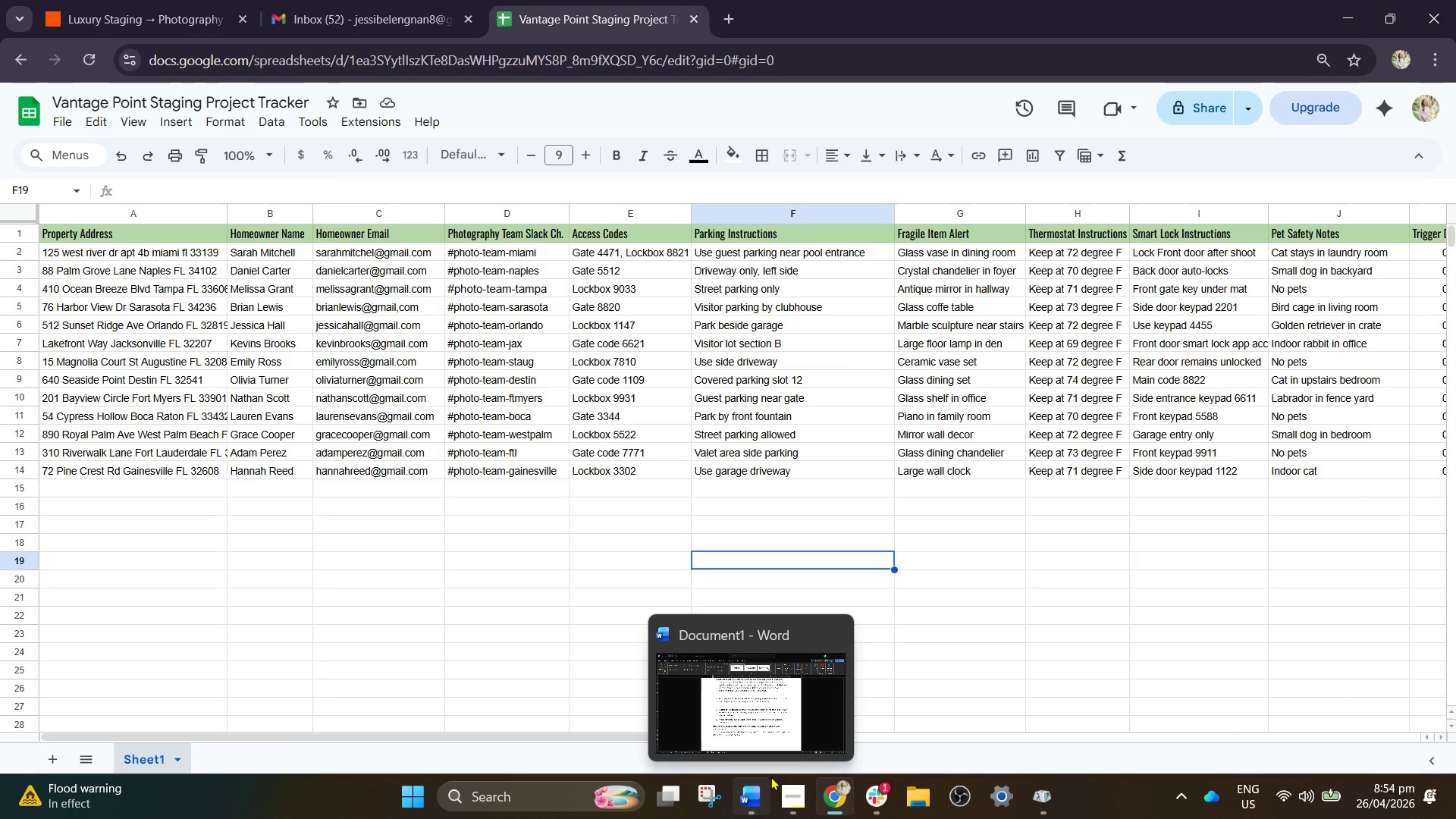 
wait(11.26)
 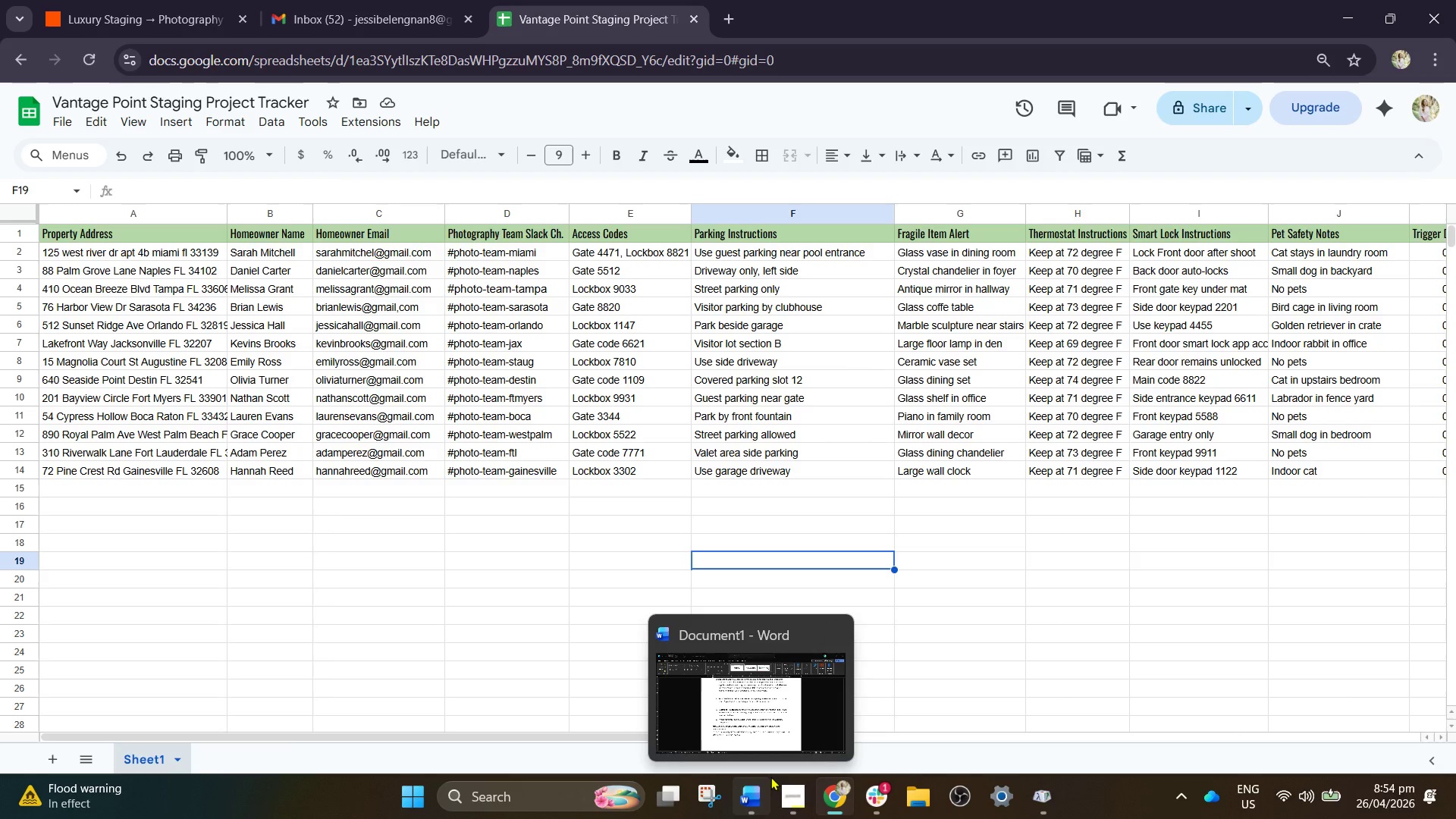 
left_click([919, 795])
 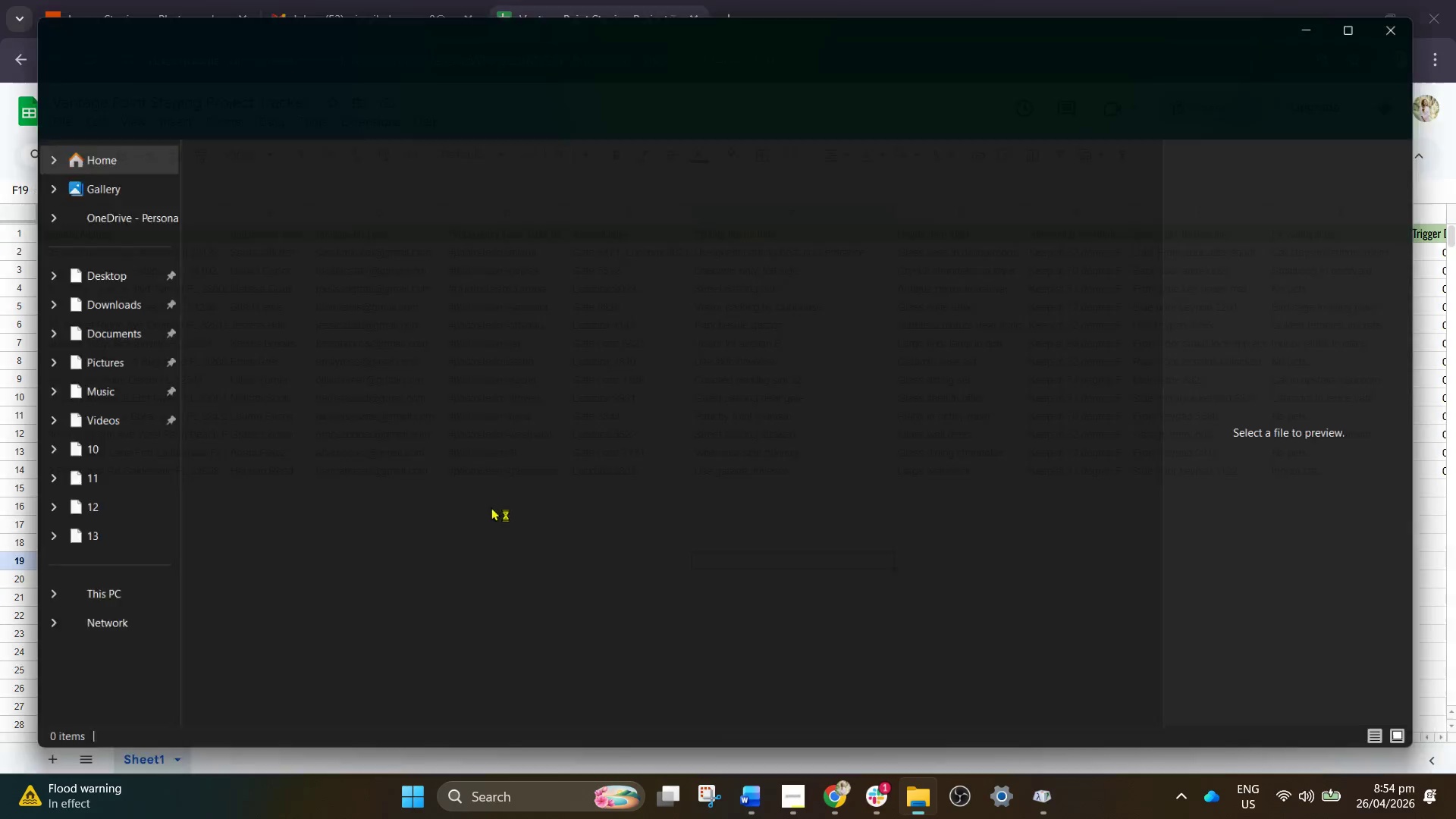 
mouse_move([396, 415])
 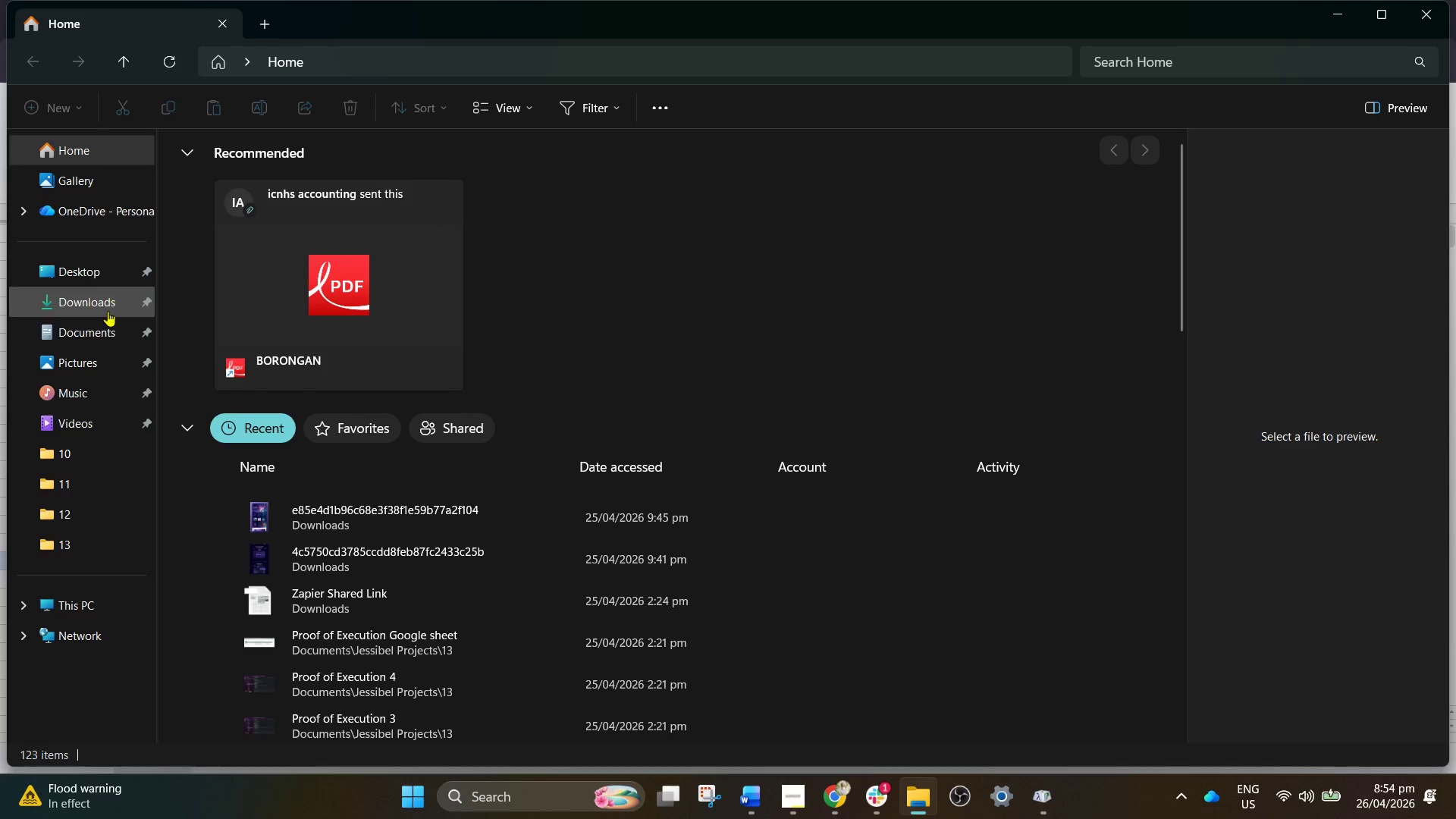 
left_click([94, 331])
 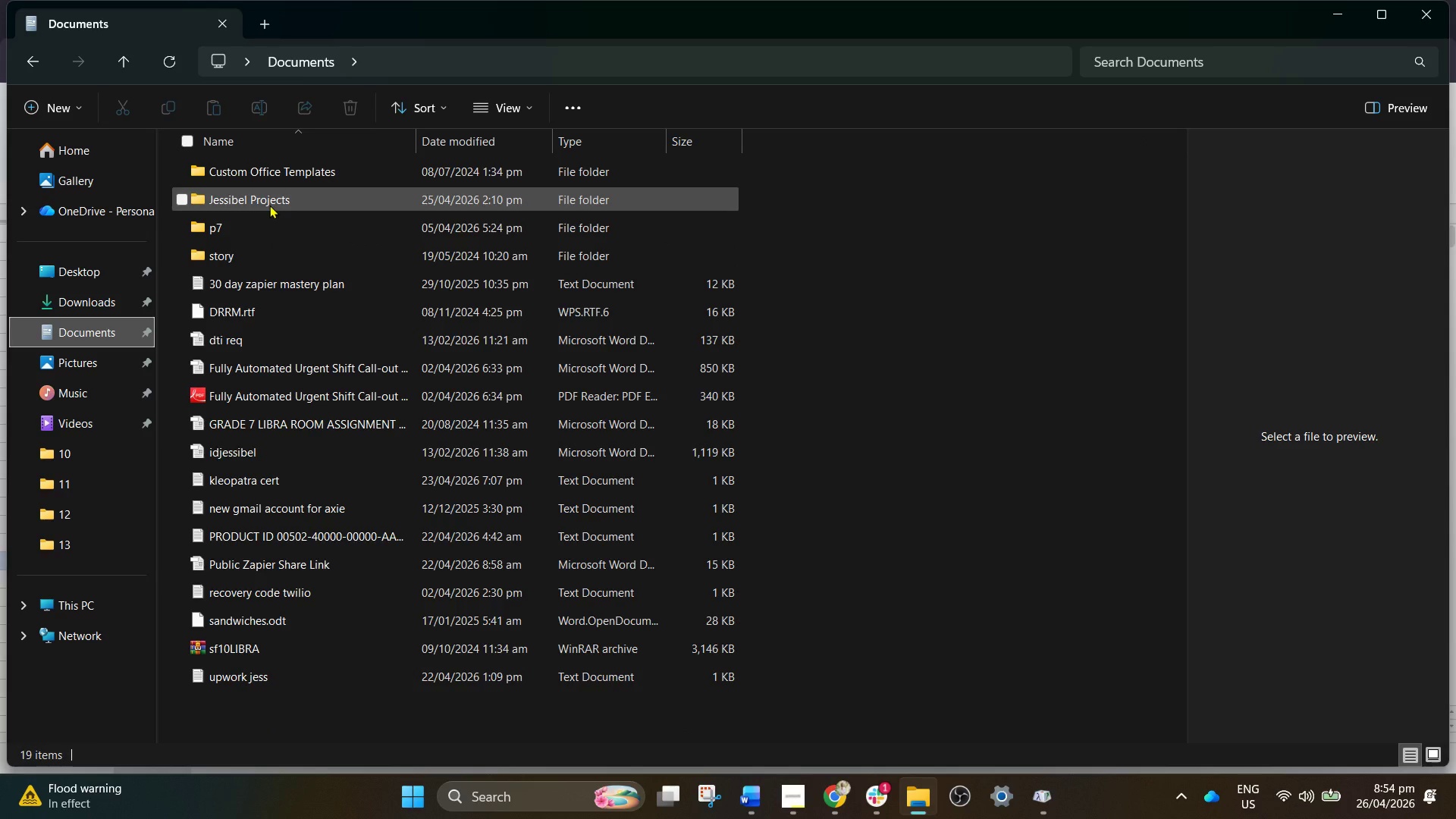 
double_click([268, 203])
 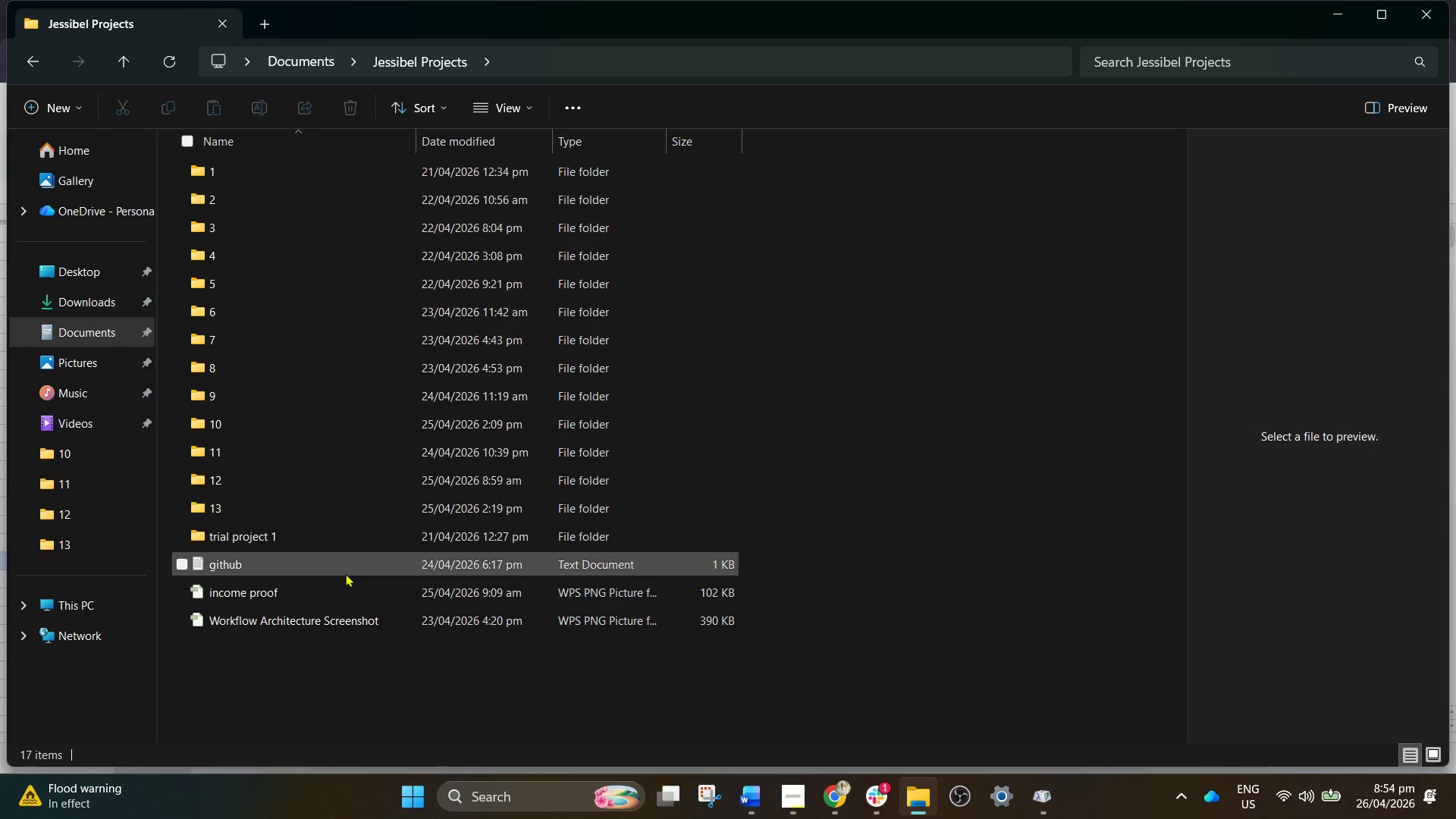 
right_click([373, 667])
 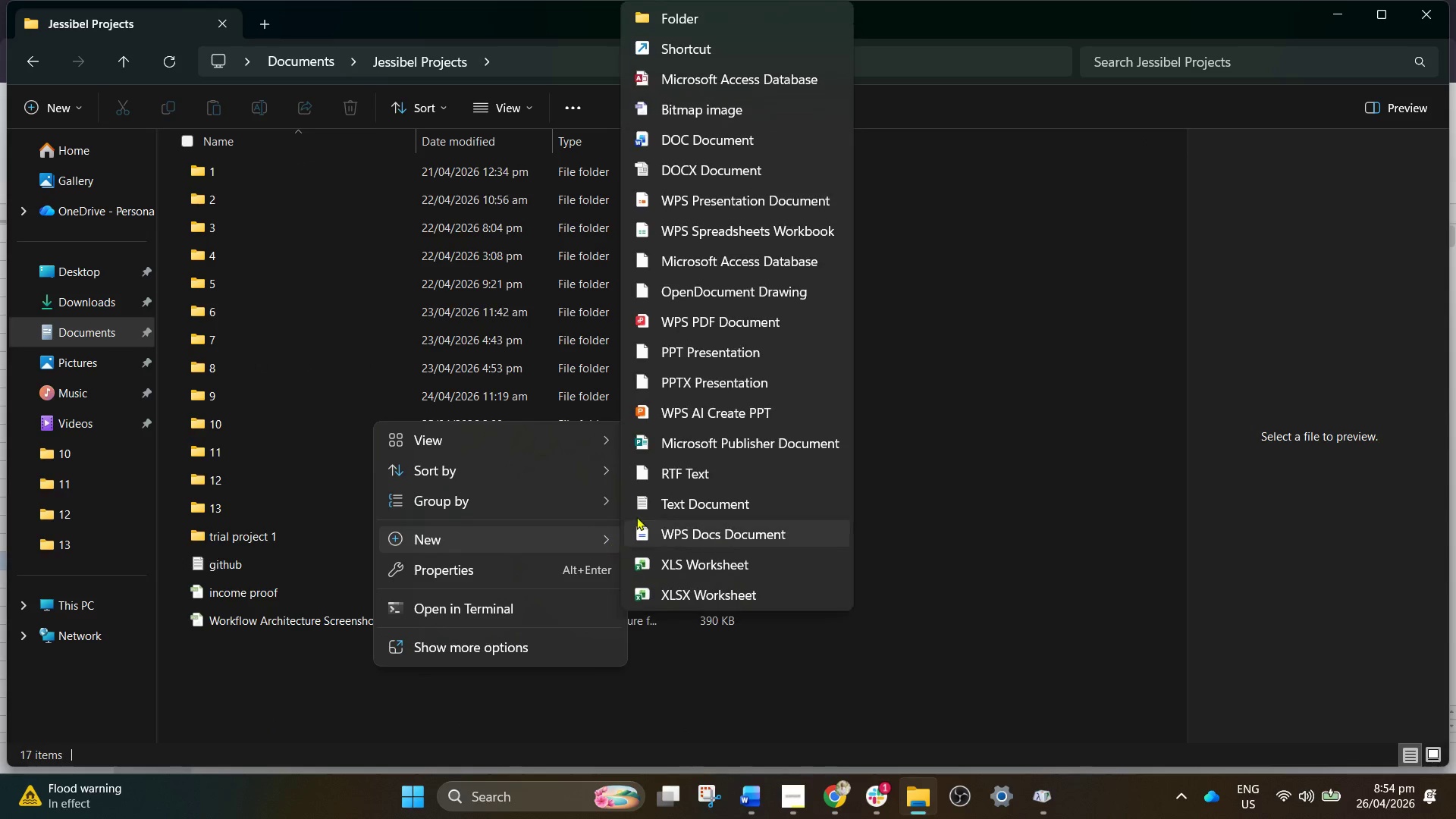 
left_click([666, 26])
 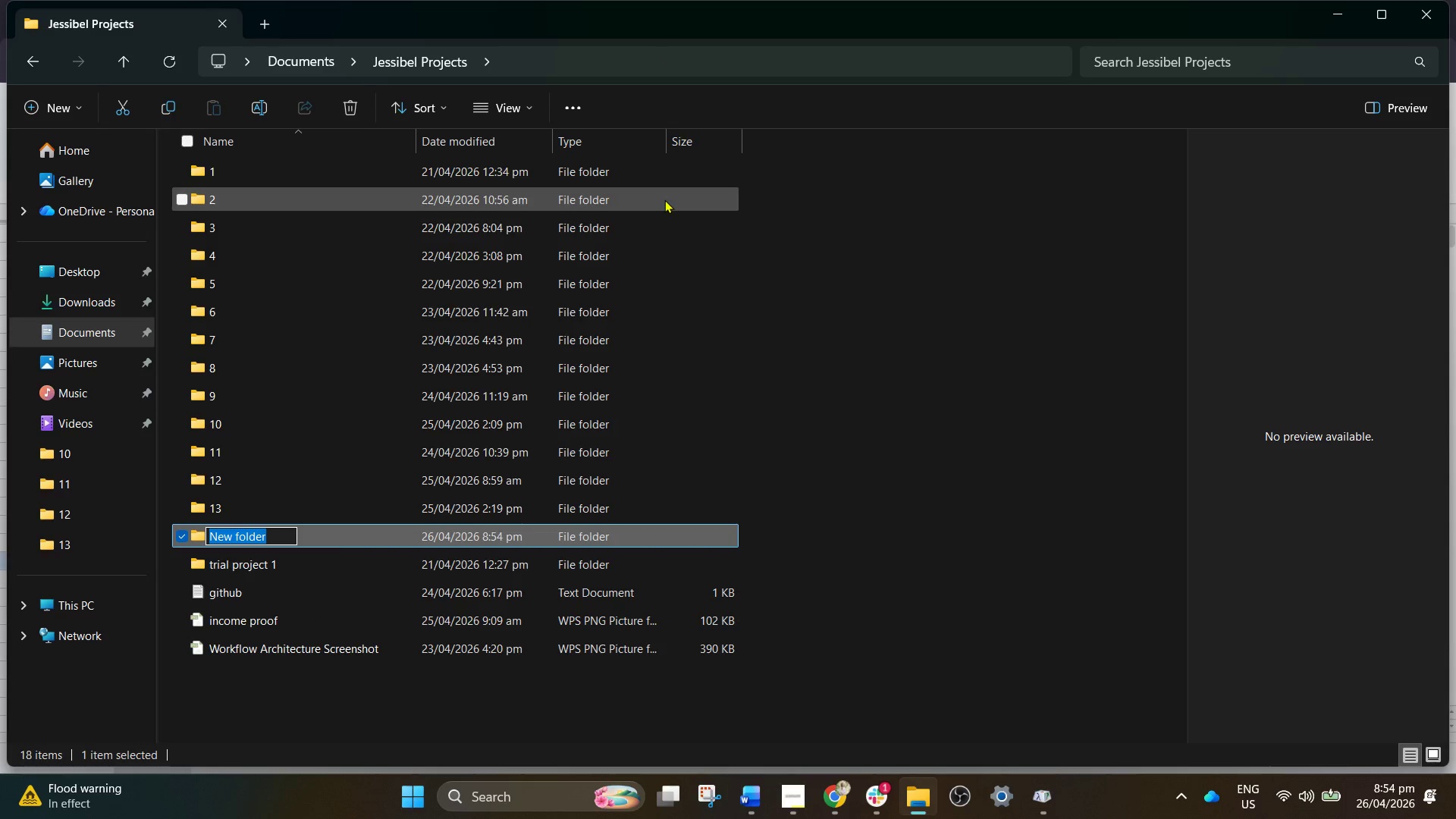 
type(14)
 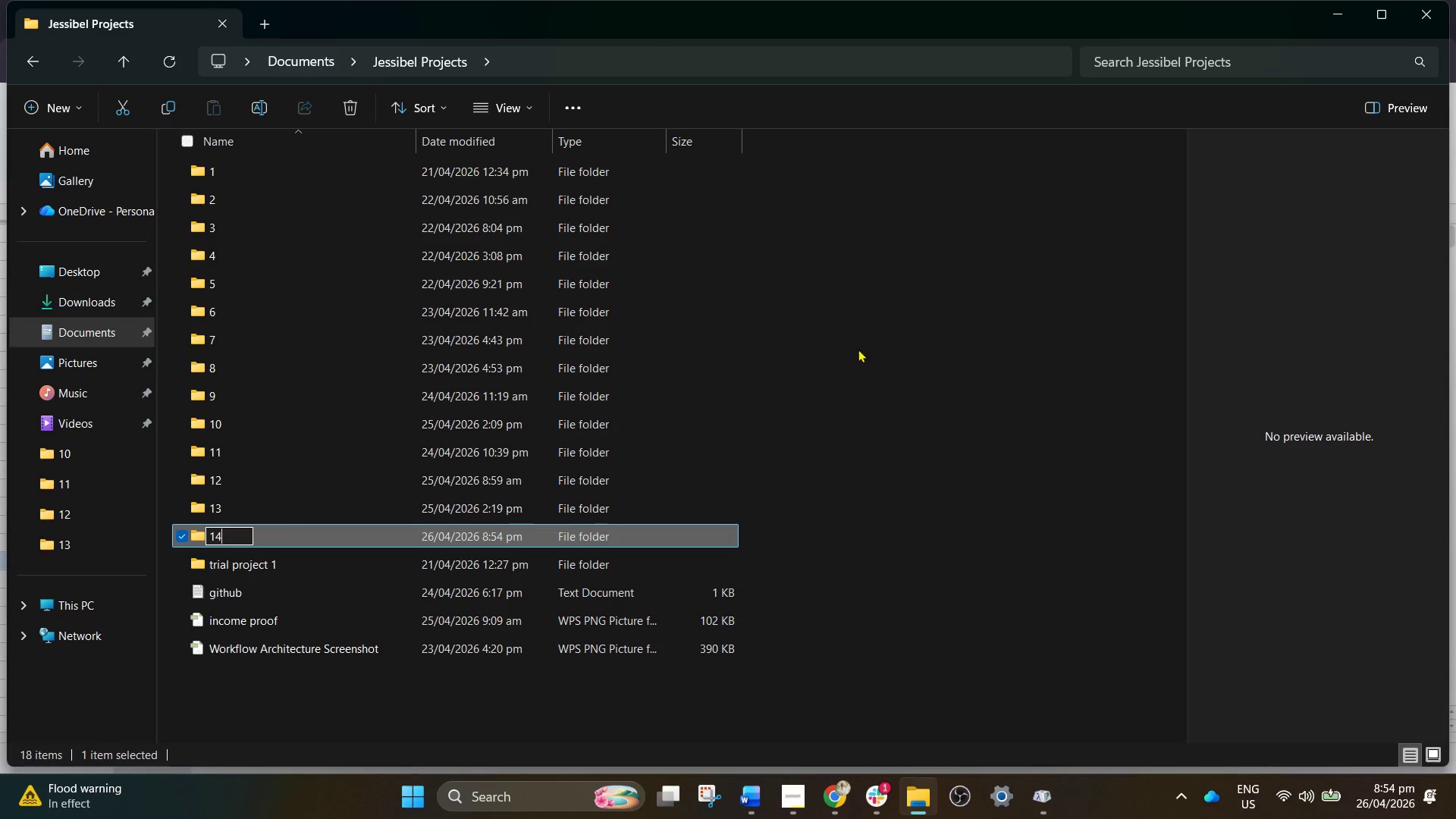 
left_click([861, 350])
 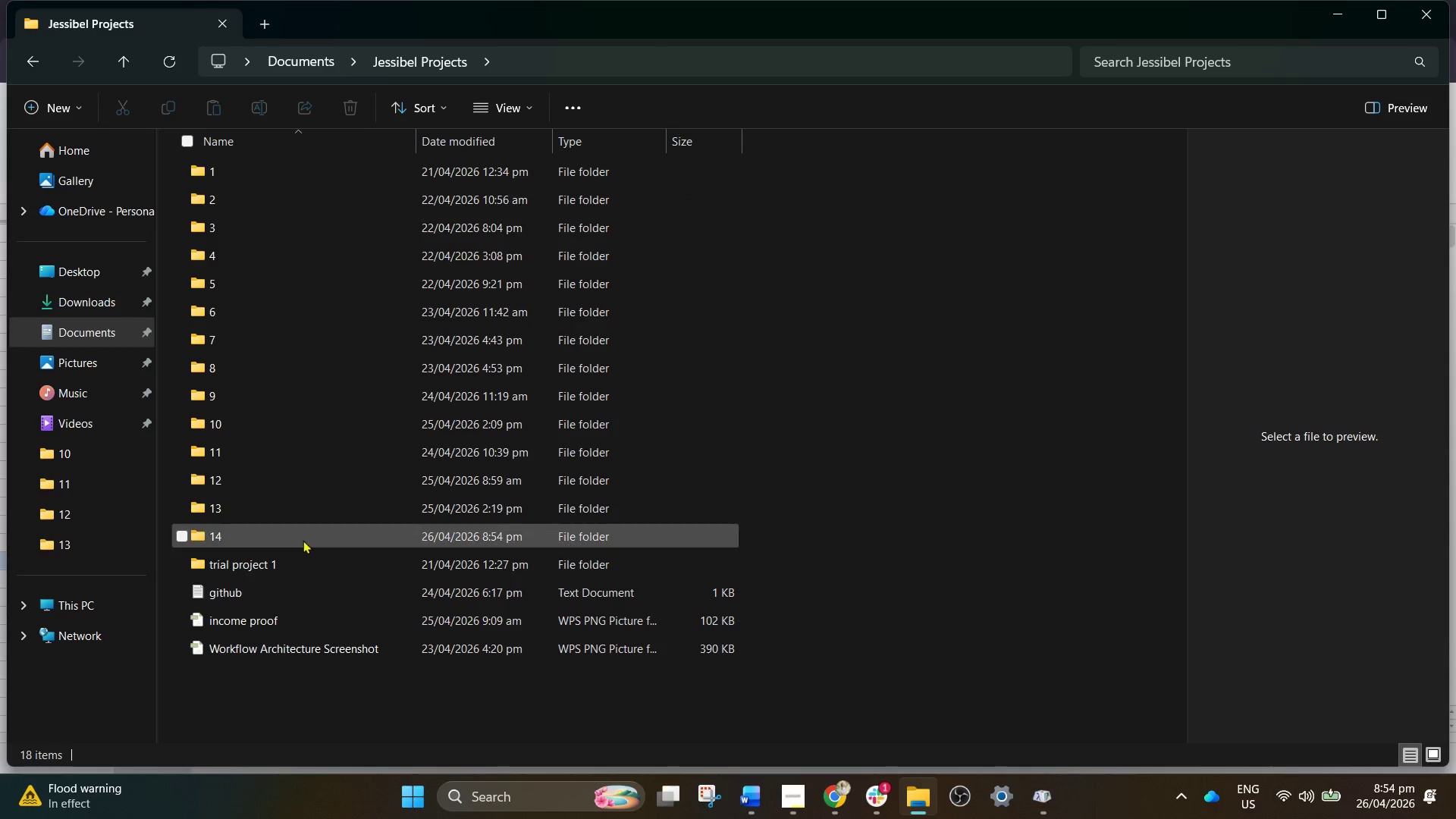 
double_click([303, 540])
 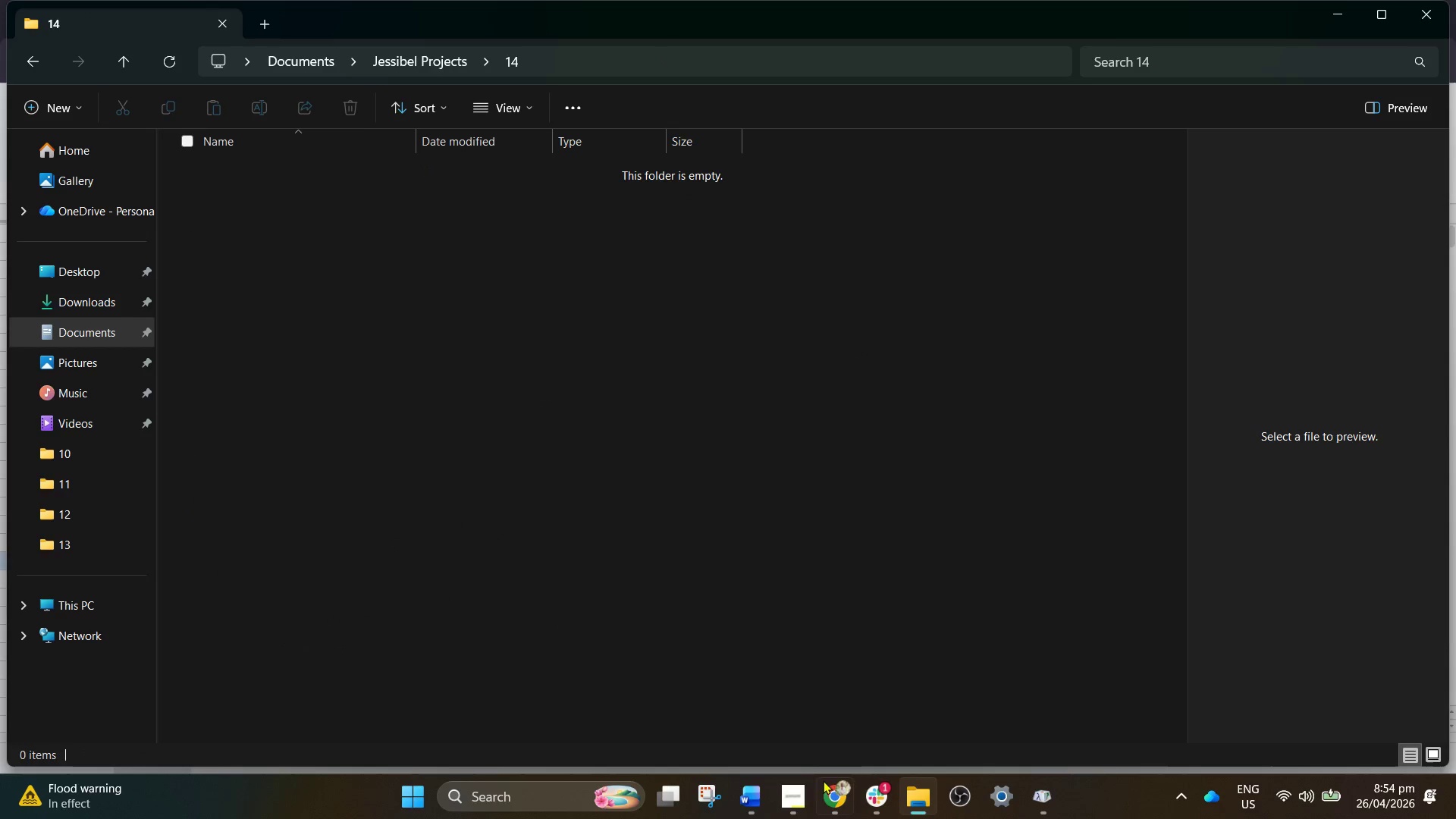 
left_click([802, 798])